 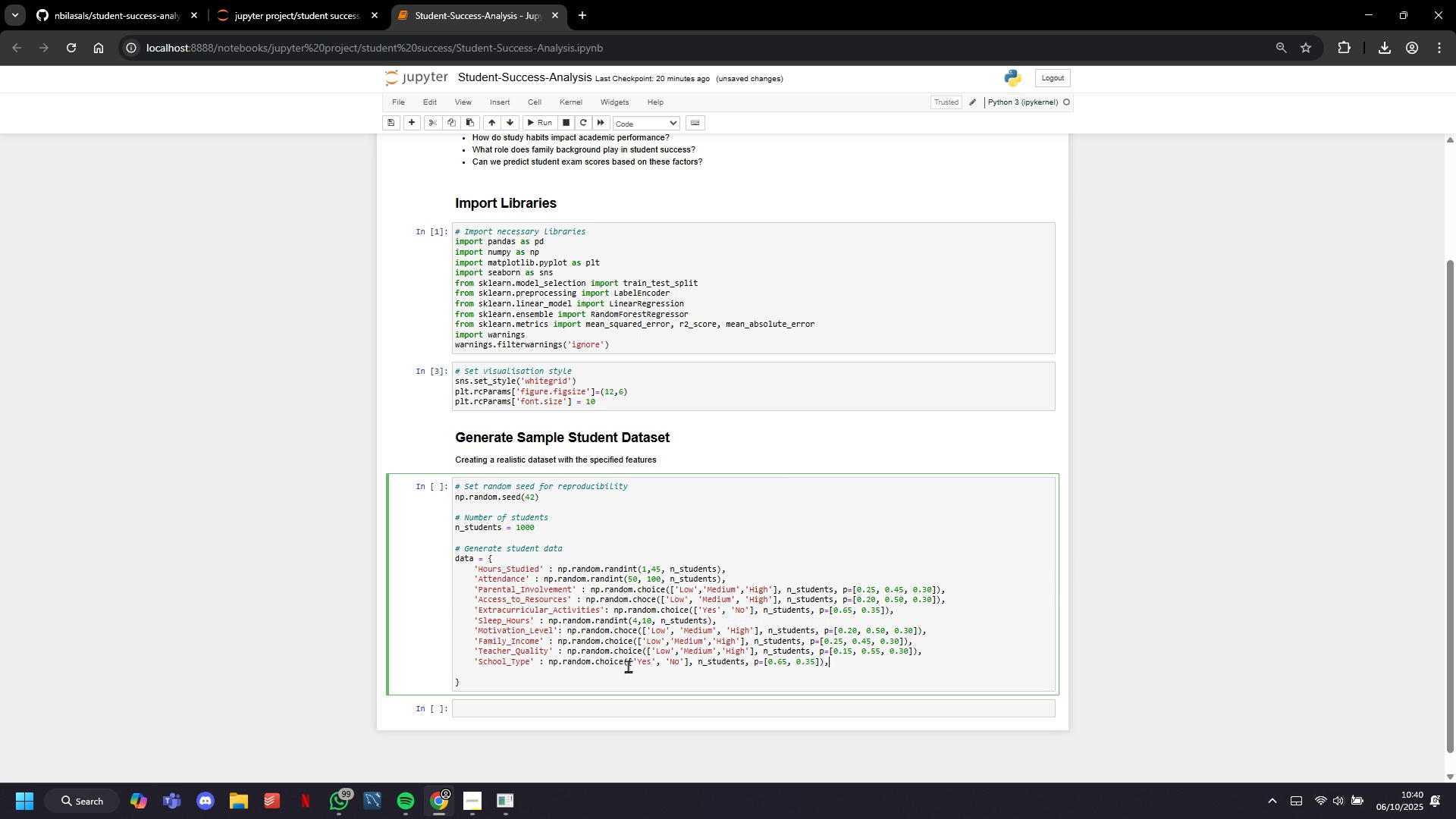 
left_click([655, 654])
 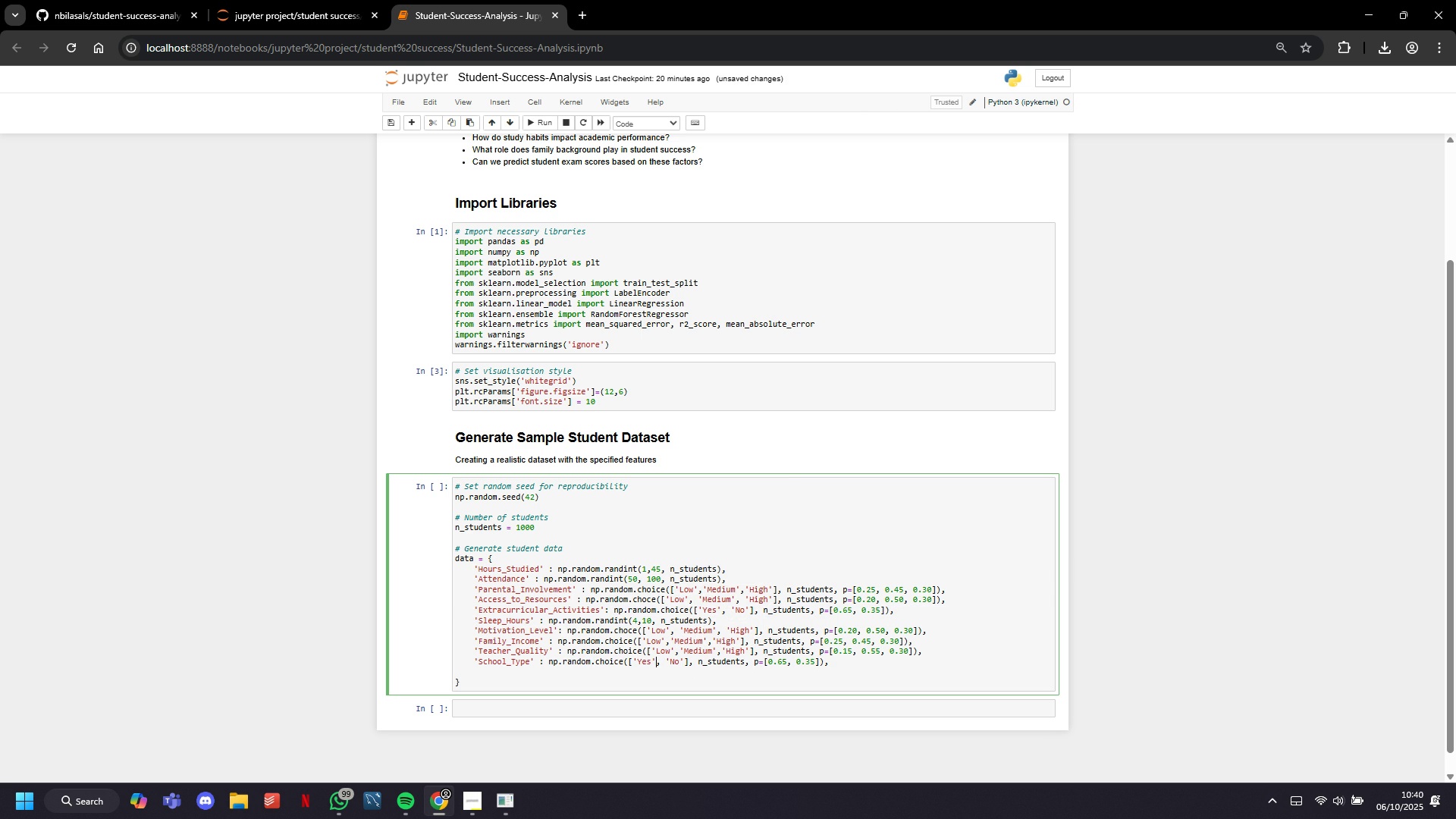 
key(ArrowDown)
 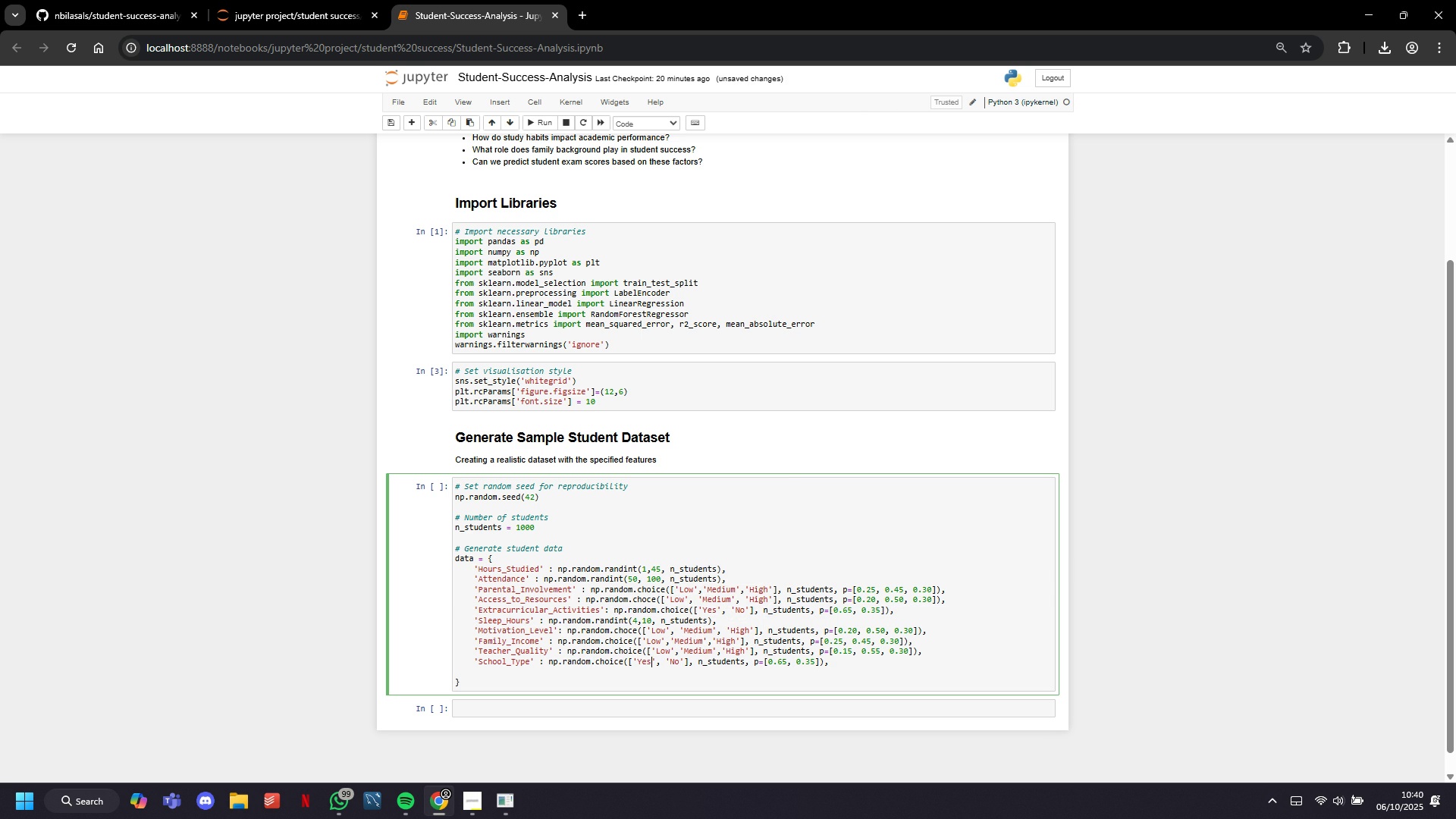 
key(ArrowLeft)
 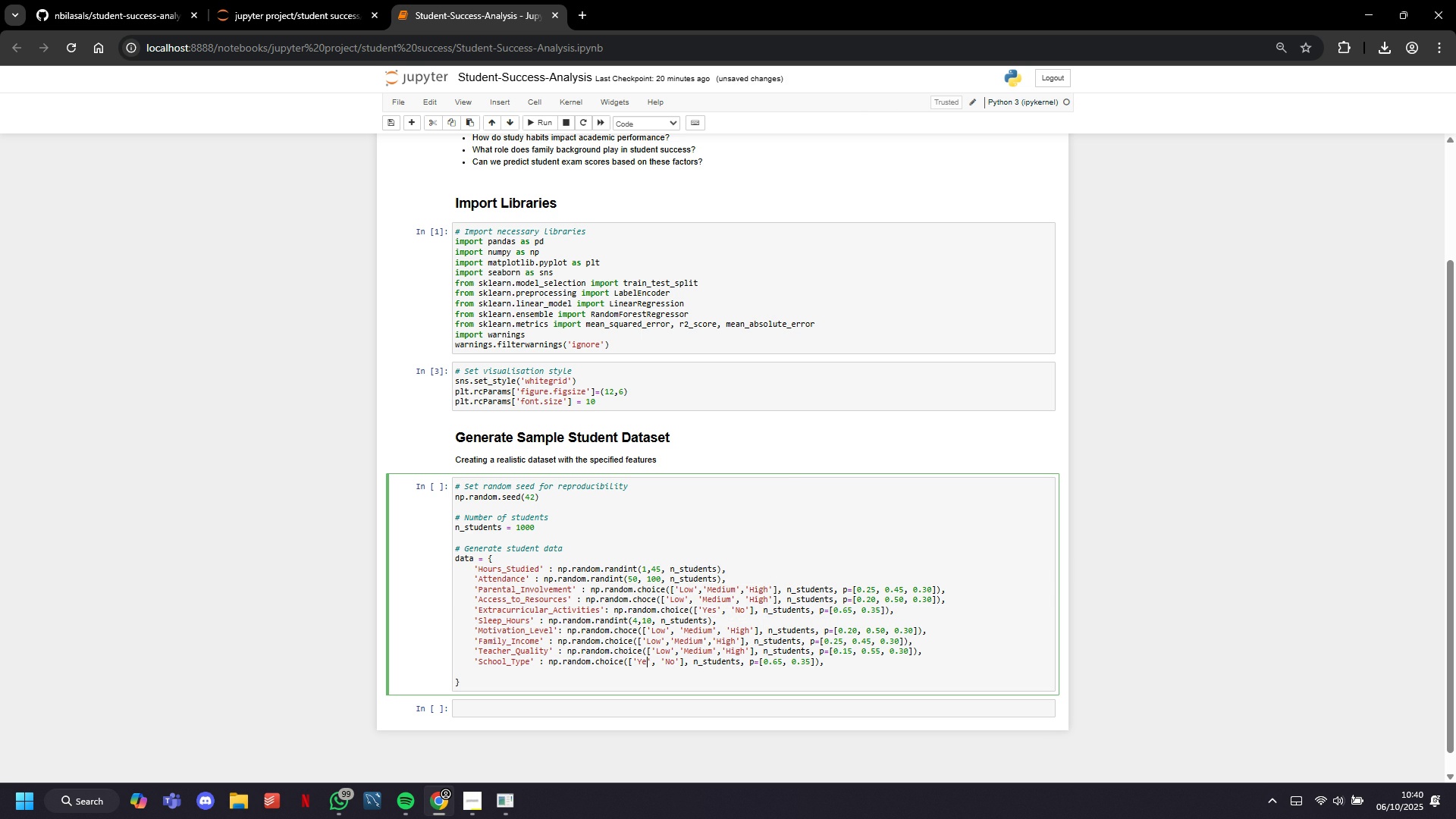 
key(Backspace)
key(Backspace)
key(Backspace)
type(Public)
key(Backspace)
key(Backspace)
type(Pro)
key(Backspace)
type(ivate)